 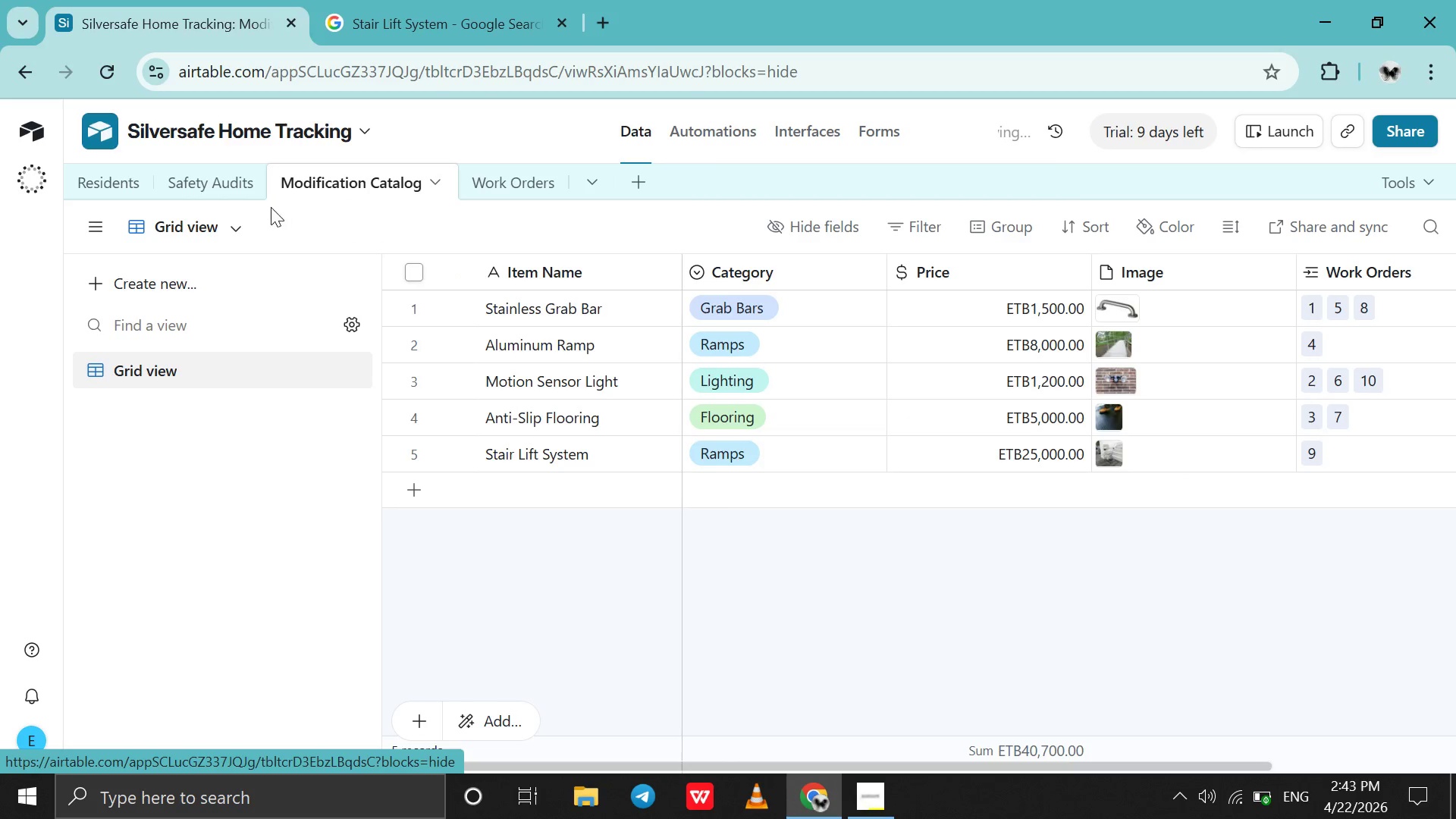 
left_click([438, 386])
 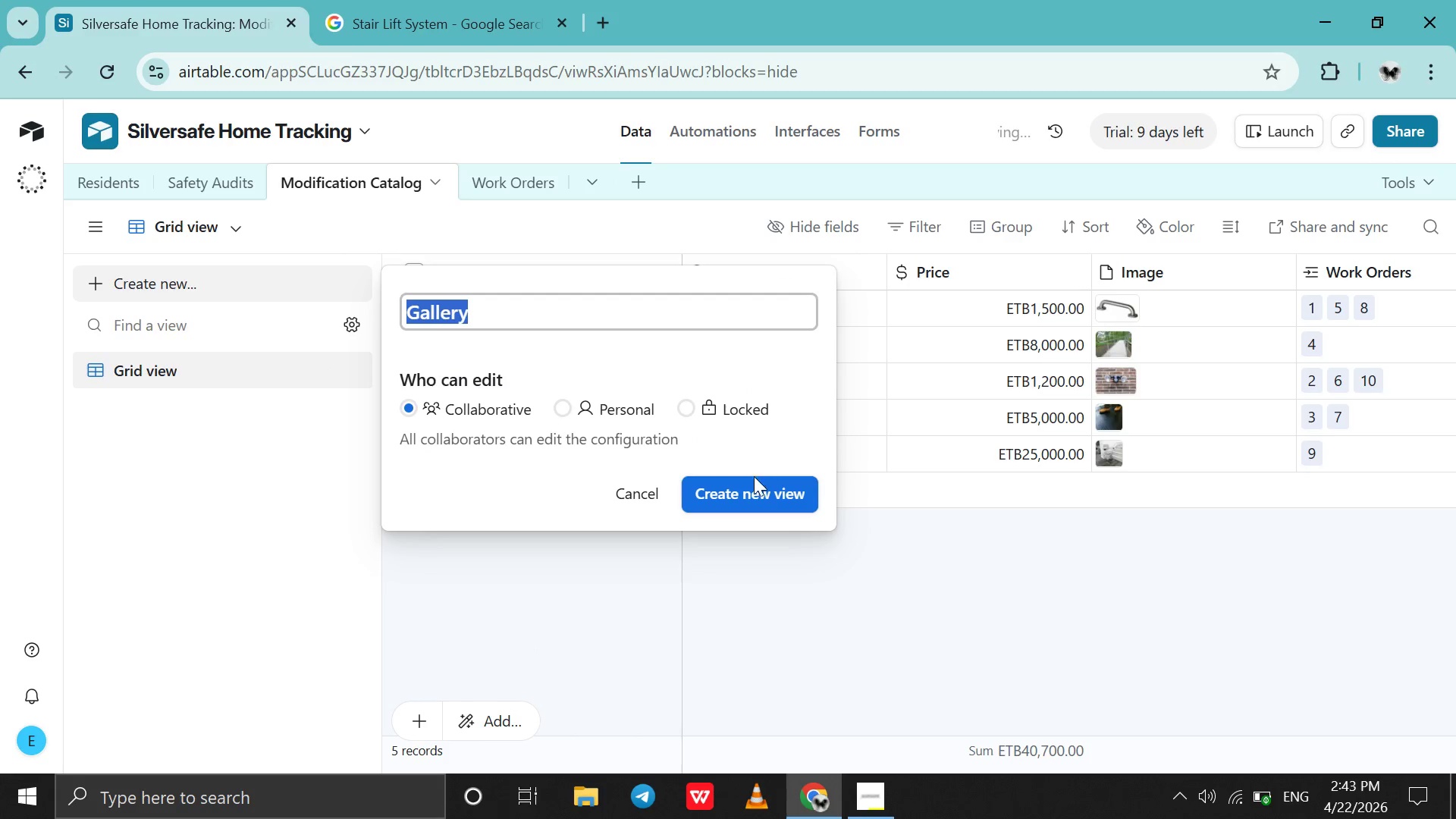 
left_click([748, 487])
 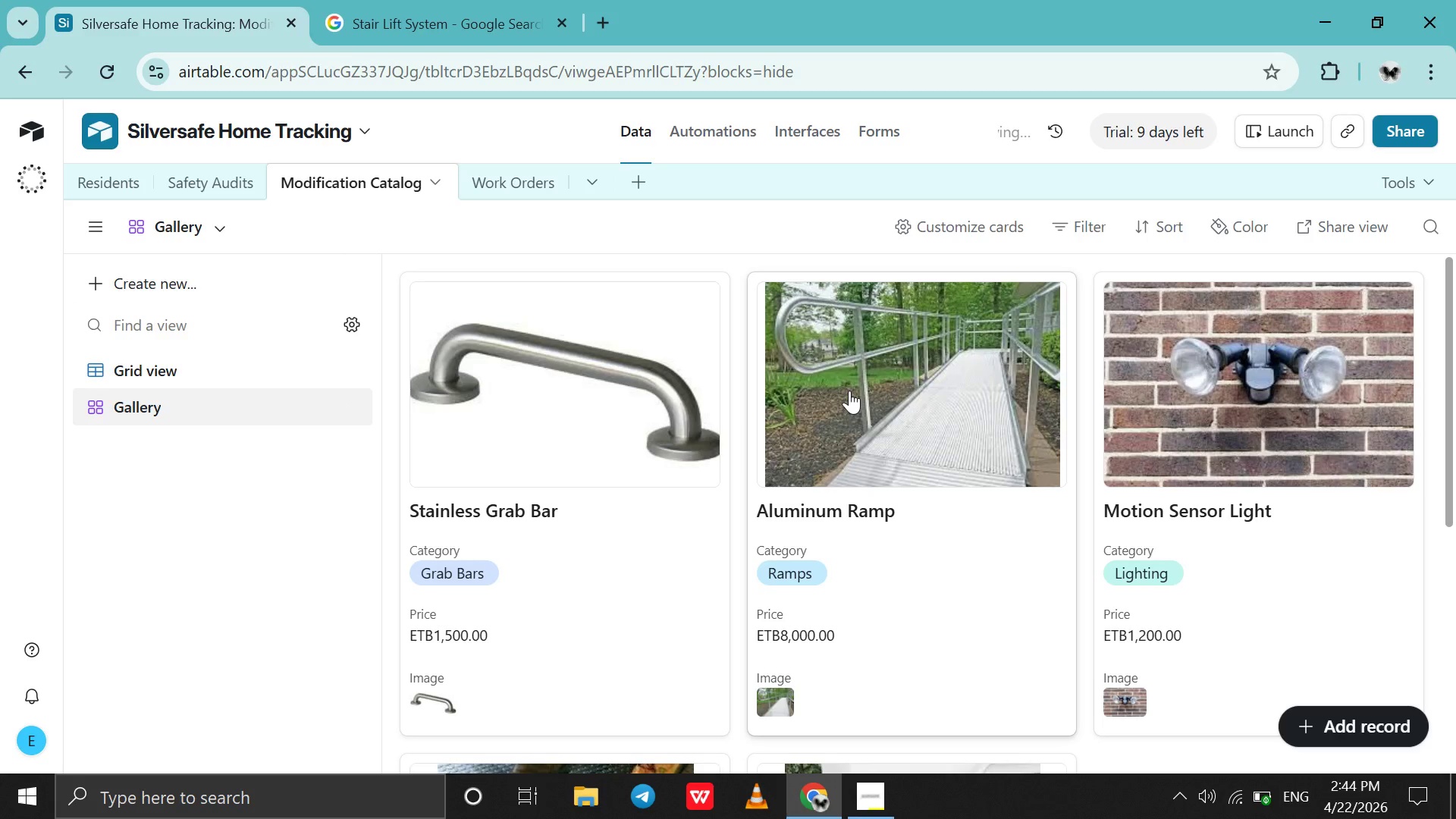 
wait(10.74)
 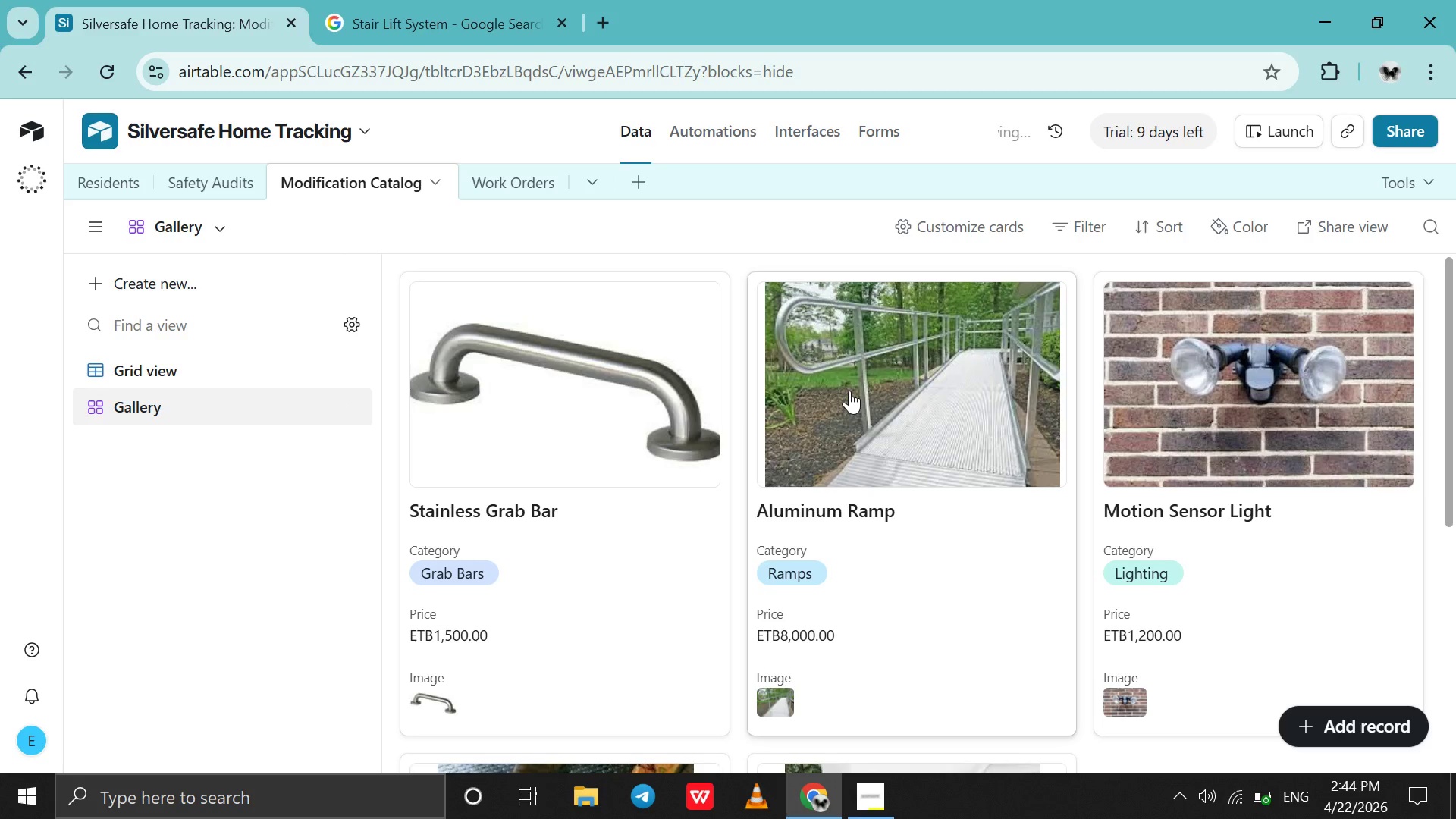 
scroll: coordinate [852, 383], scroll_direction: down, amount: 2.0
 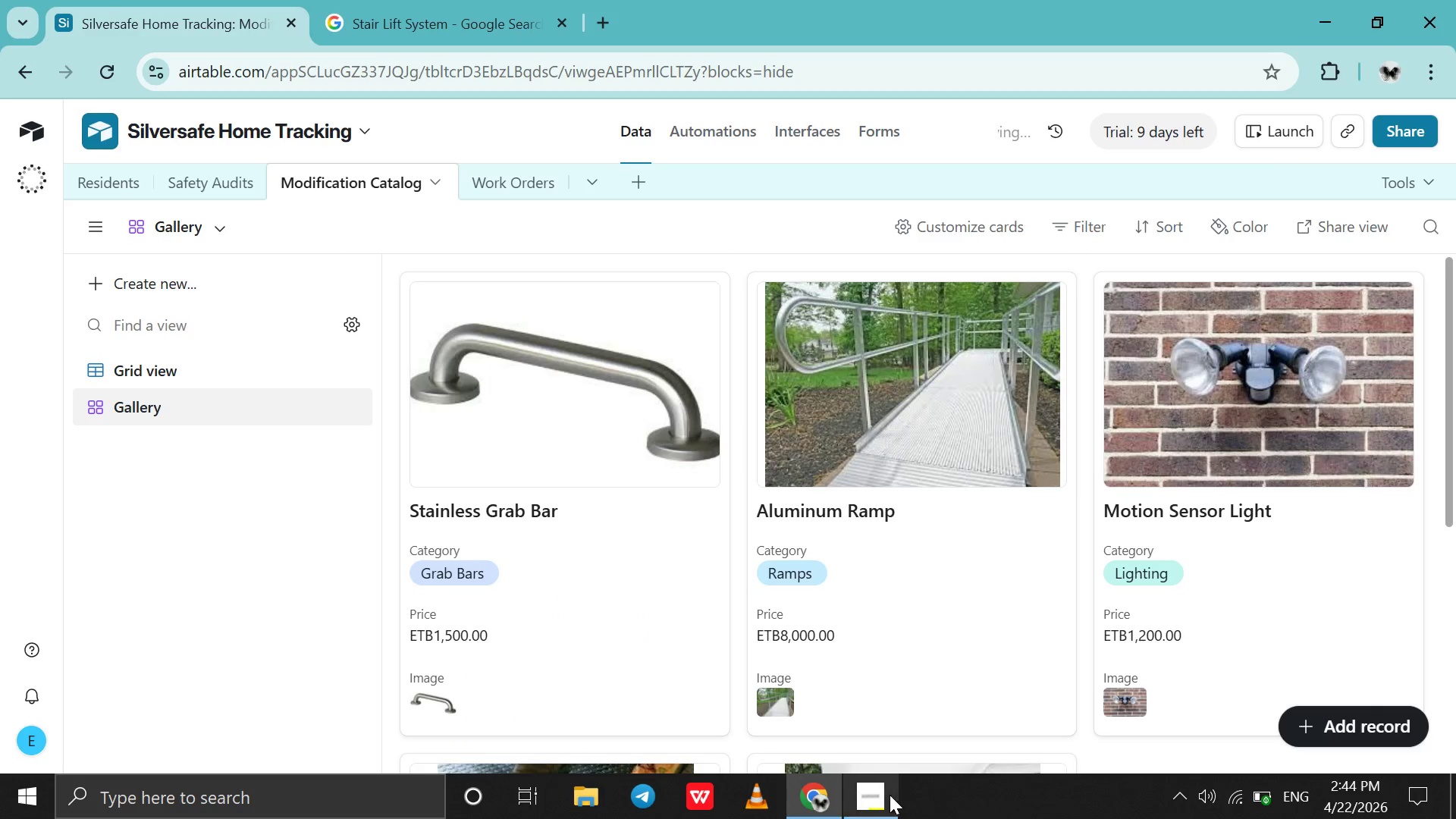 
left_click([882, 796])